 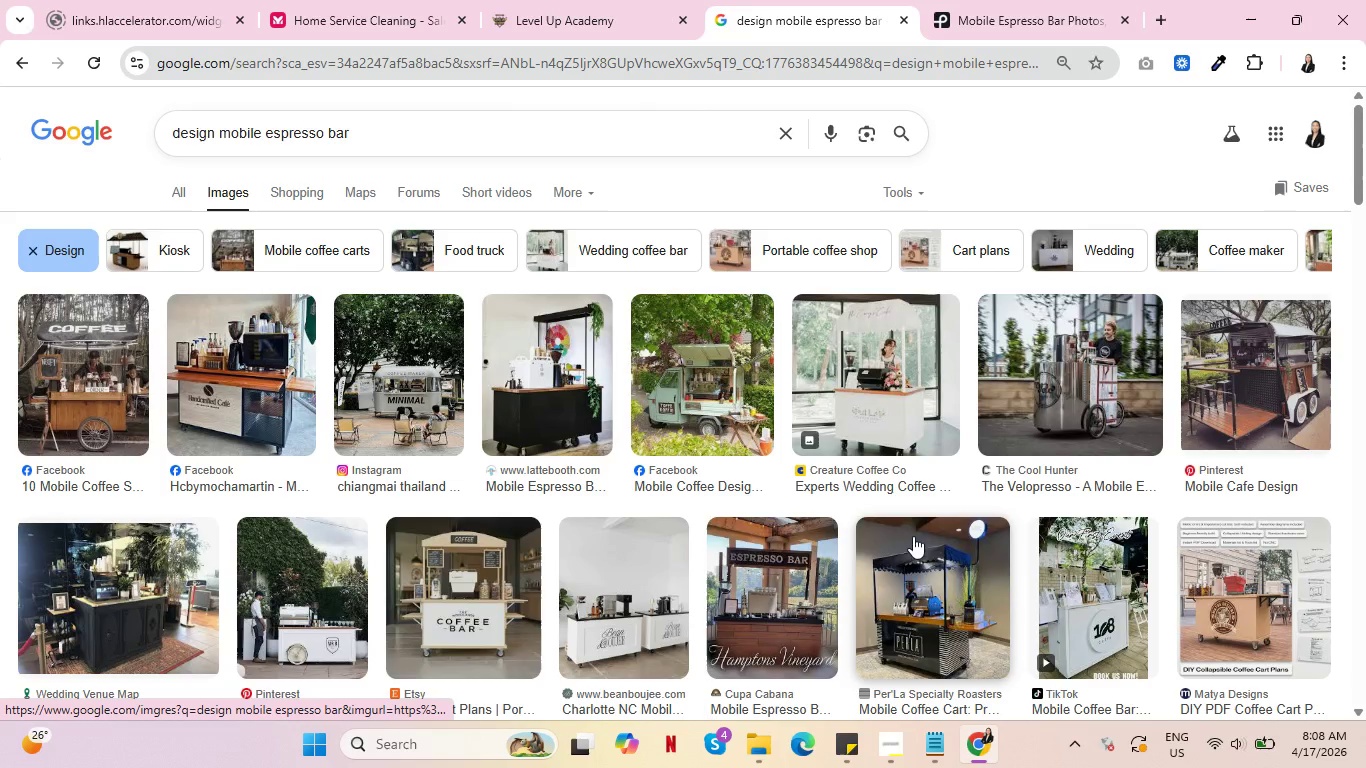 
scroll: coordinate [460, 582], scroll_direction: down, amount: 10.0
 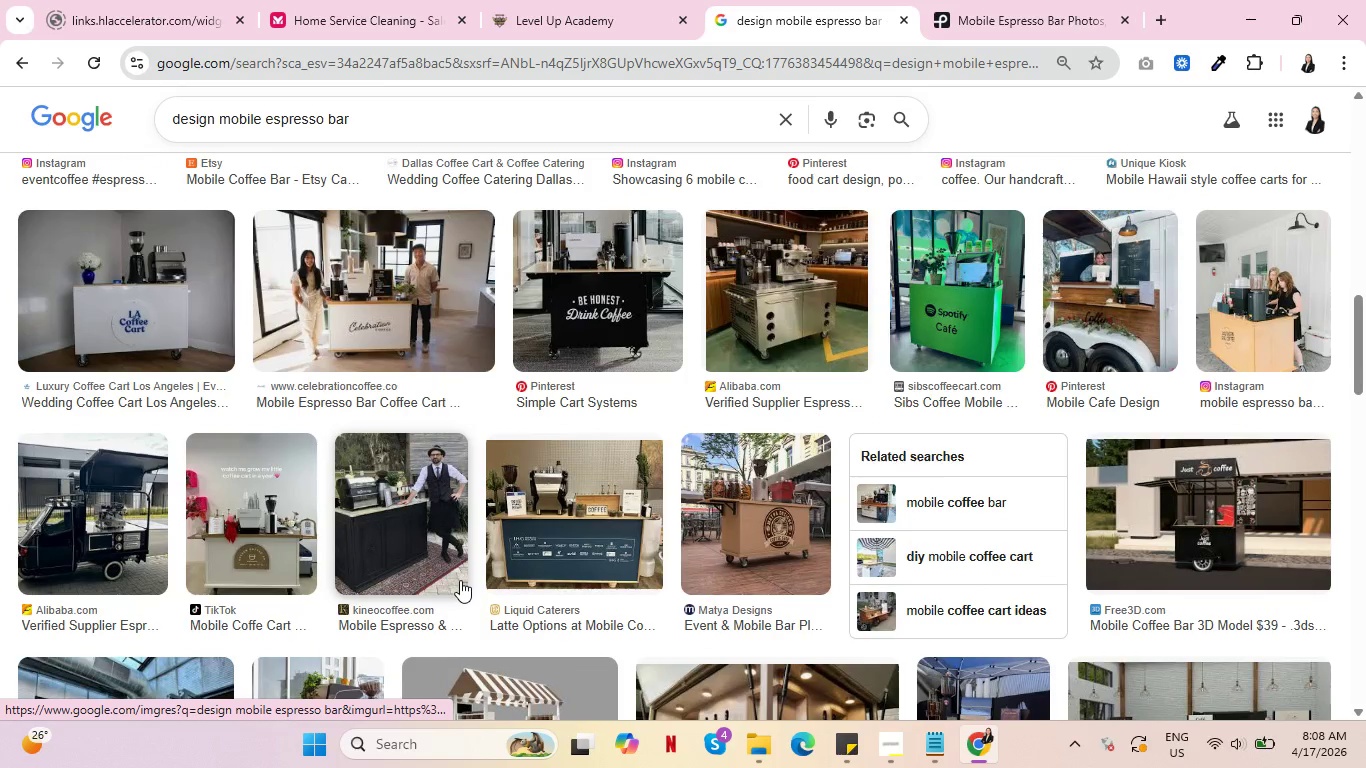 
scroll: coordinate [460, 580], scroll_direction: down, amount: 4.0
 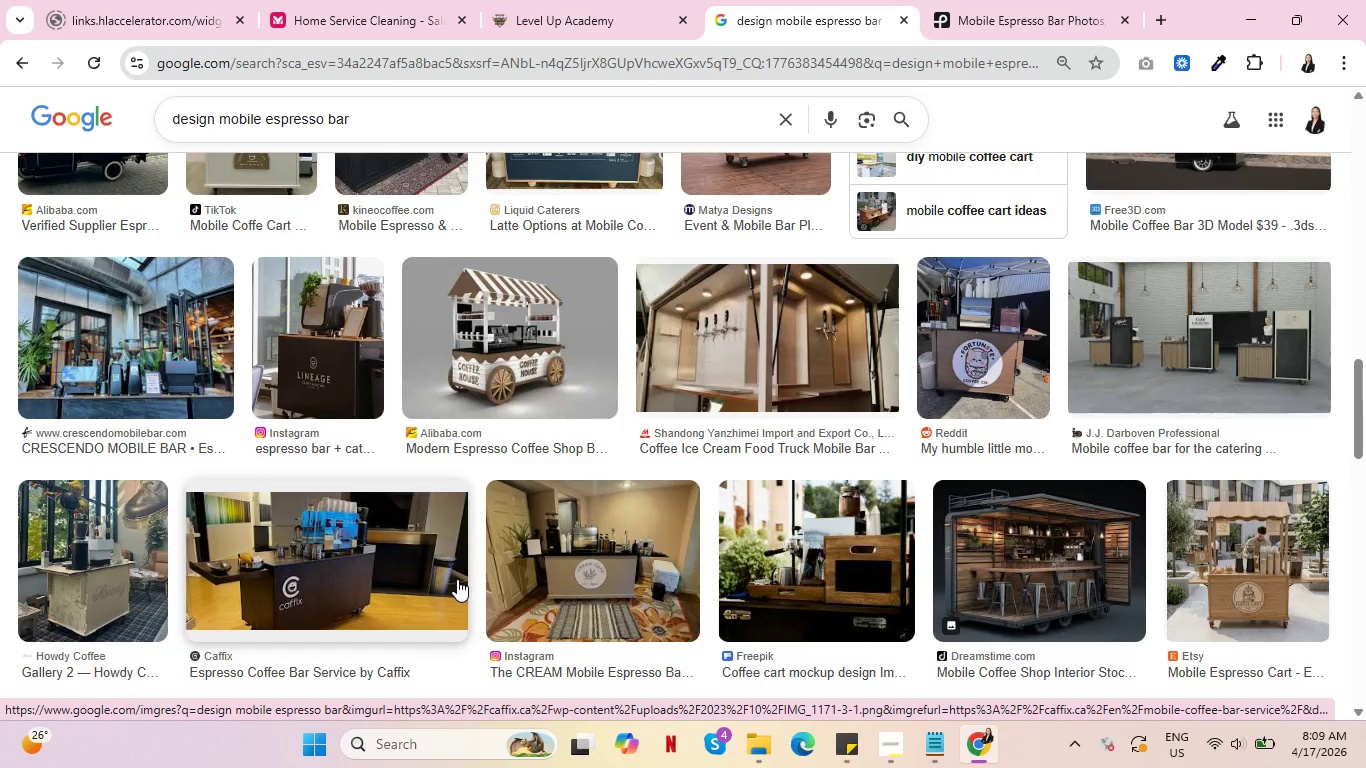 
wait(24.23)
 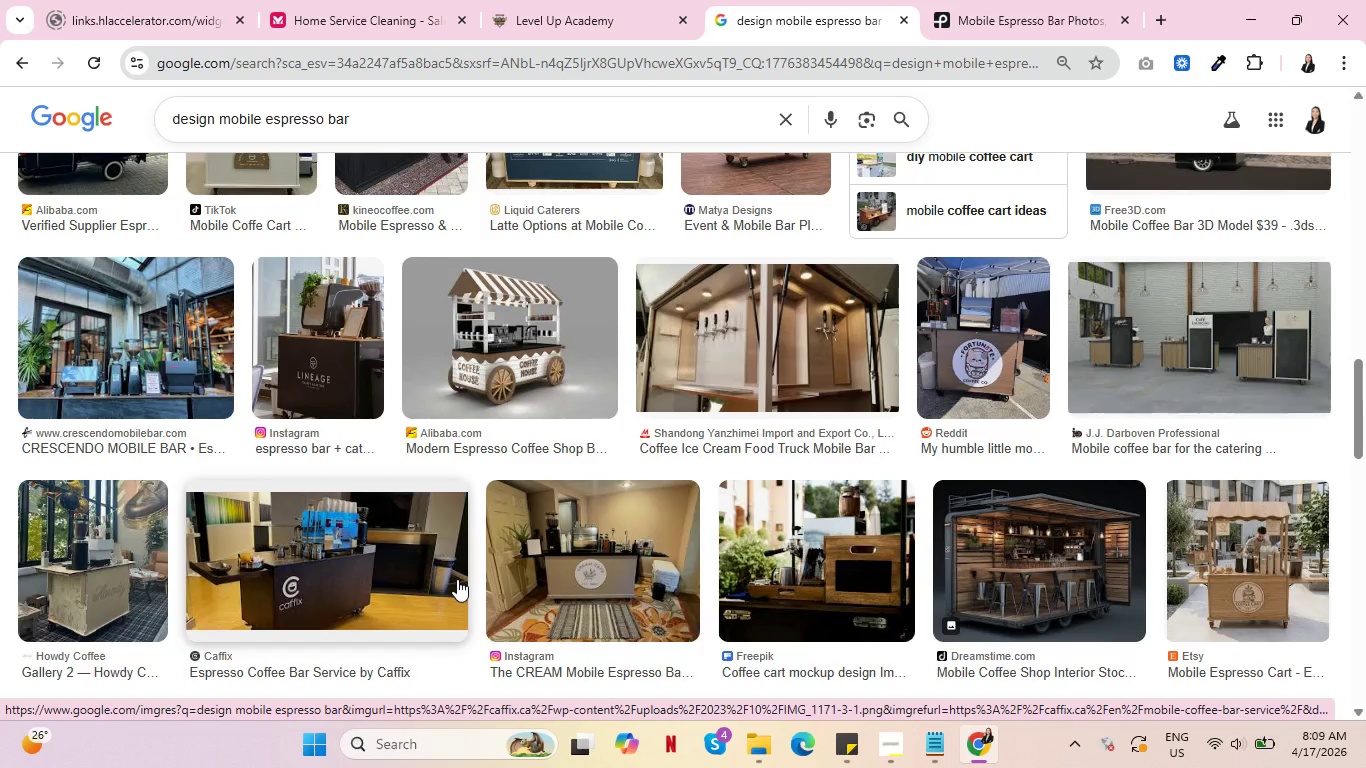 
scroll: coordinate [566, 527], scroll_direction: down, amount: 8.0
 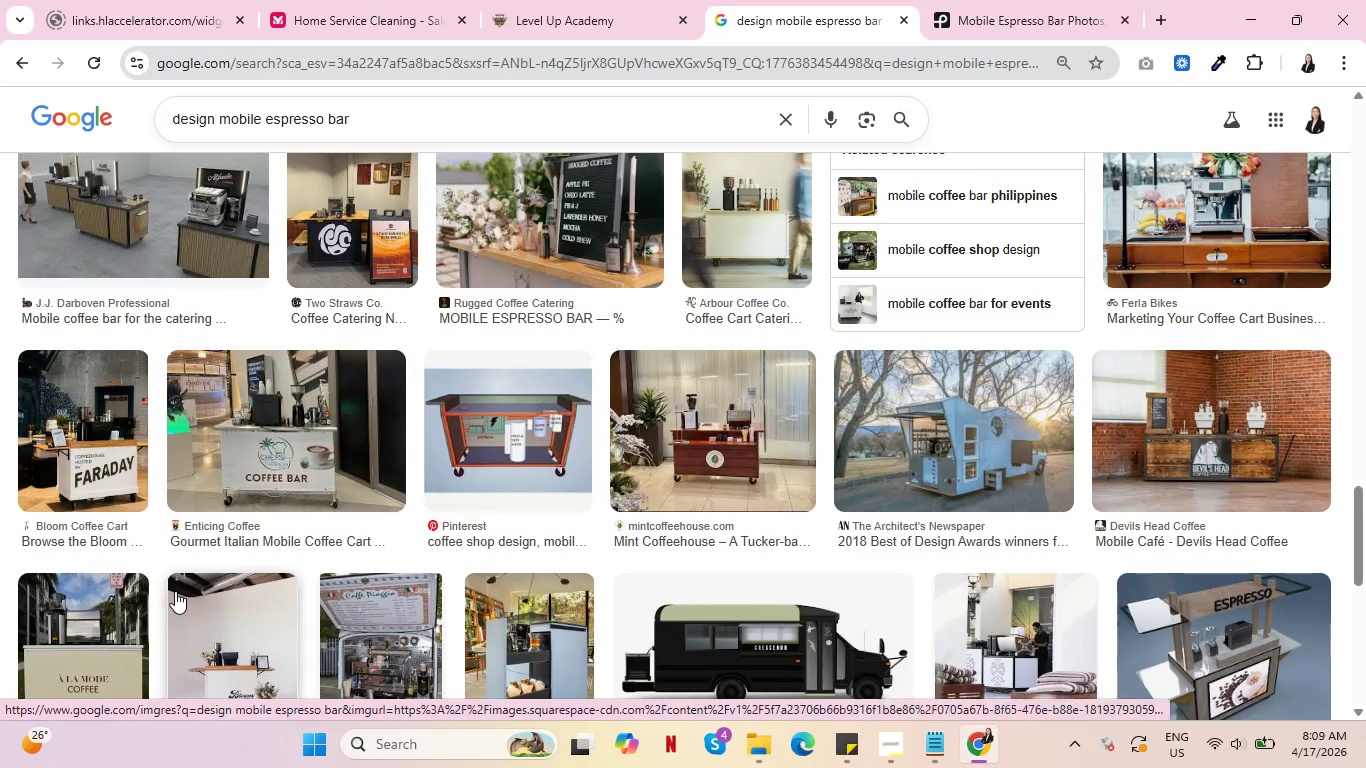 
mouse_move([966, 453])
 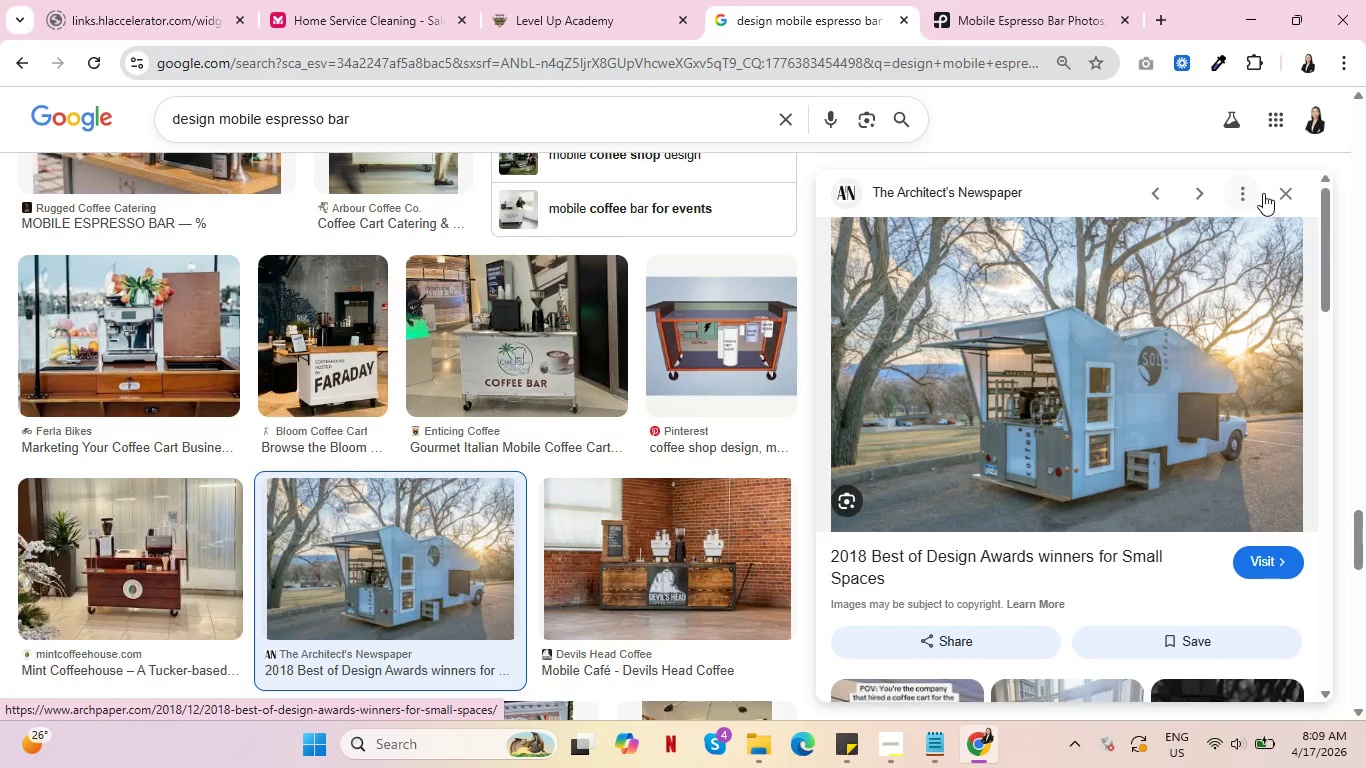 
wait(6.81)
 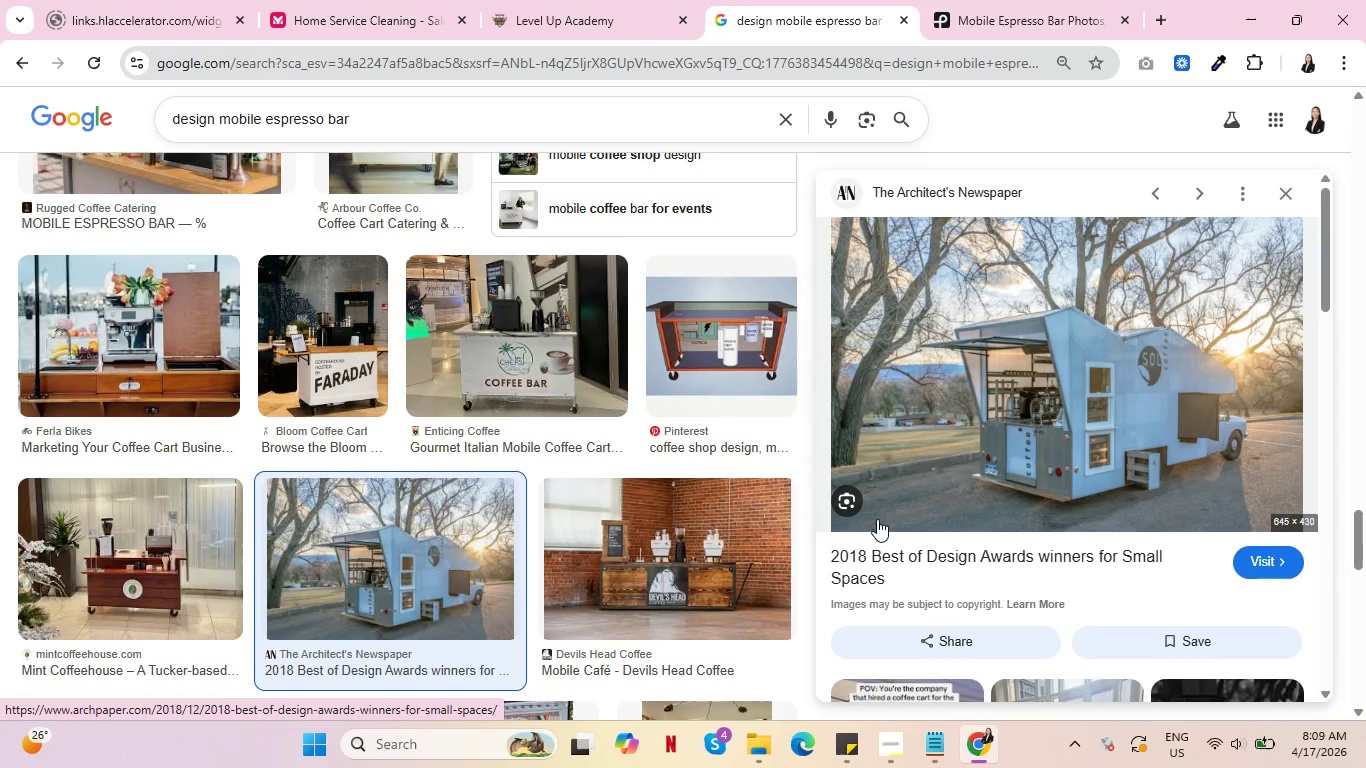 
left_click([1009, 5])